 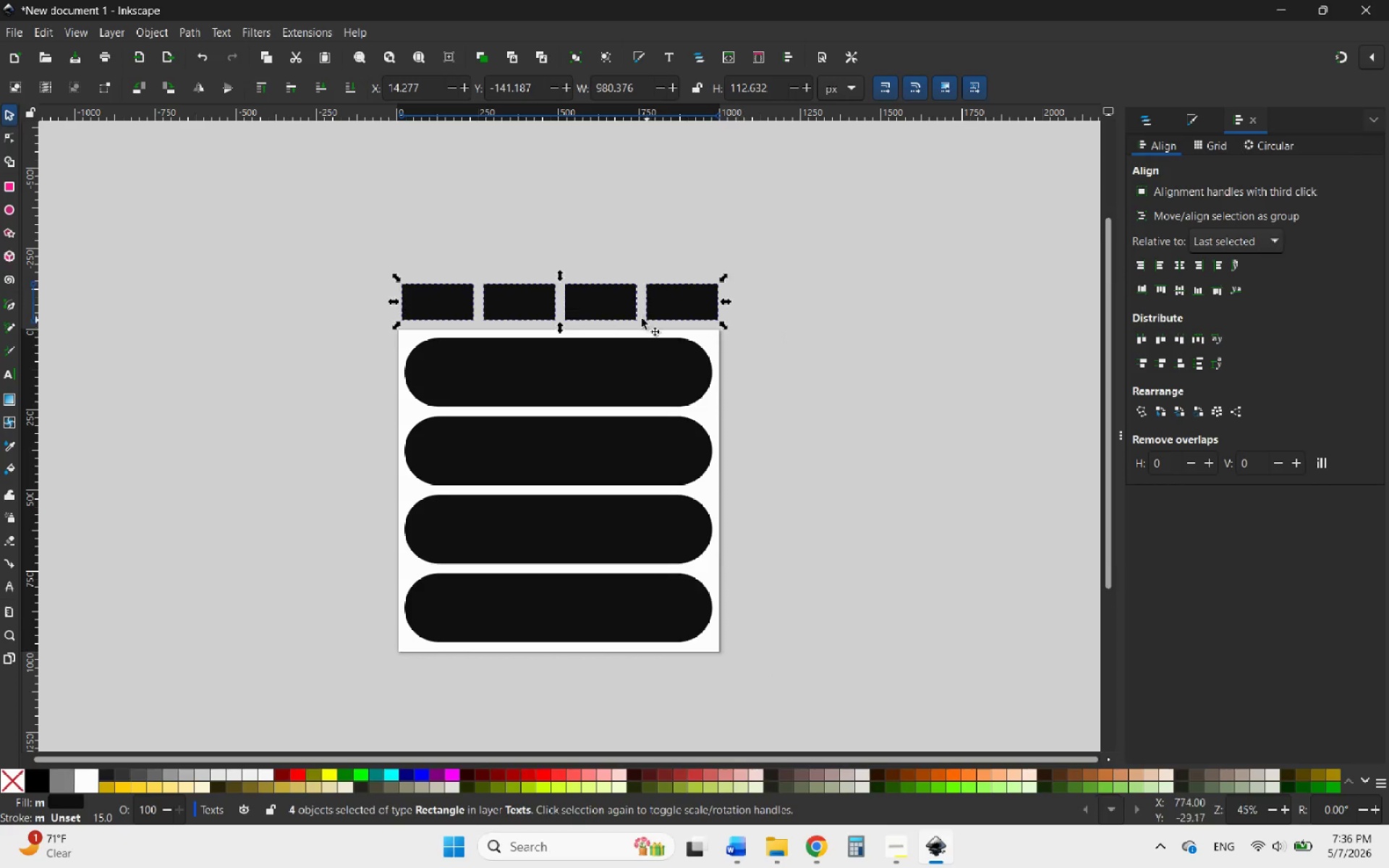 
hold_key(key=ControlLeft, duration=0.39)
 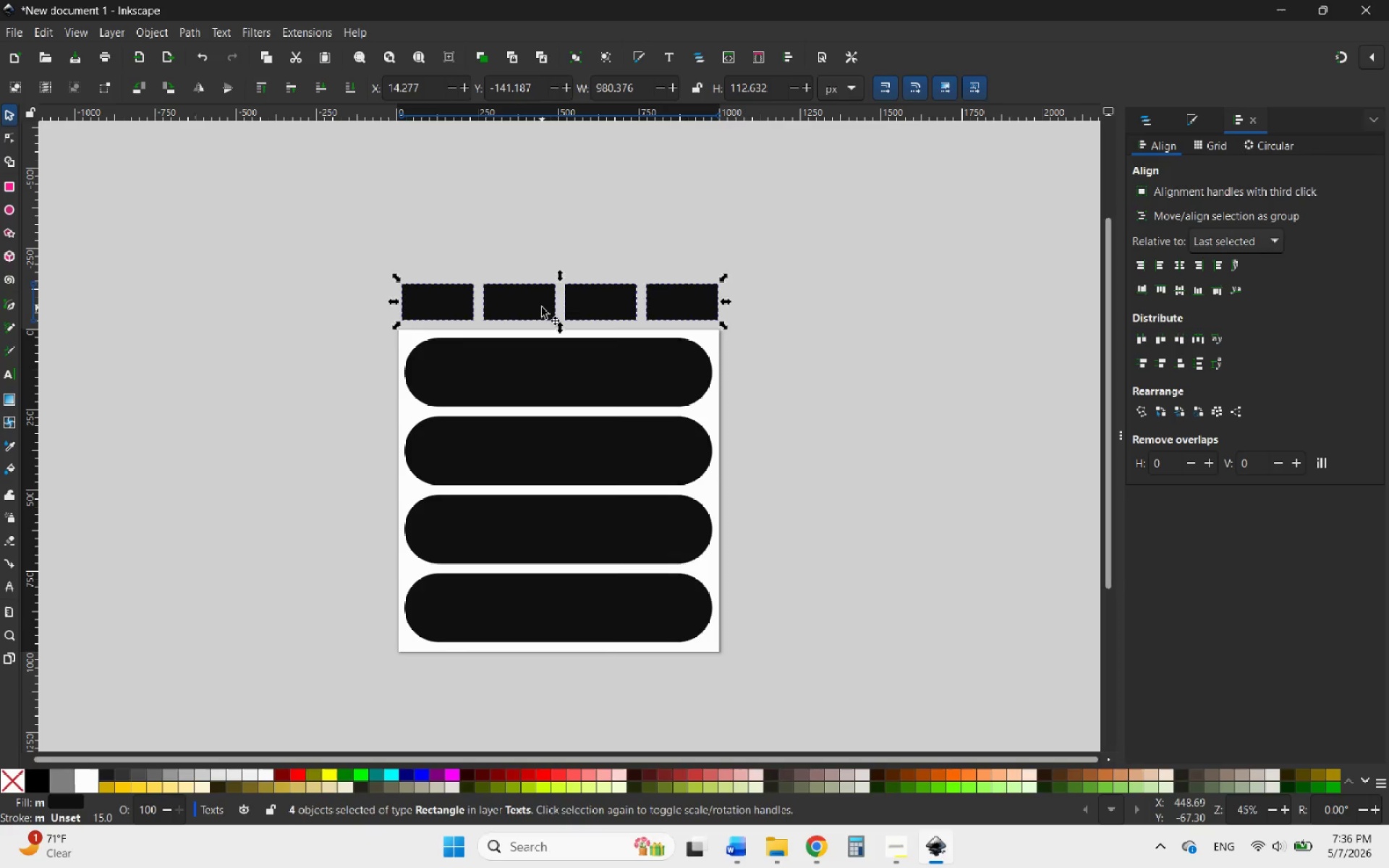 
right_click([542, 307])
 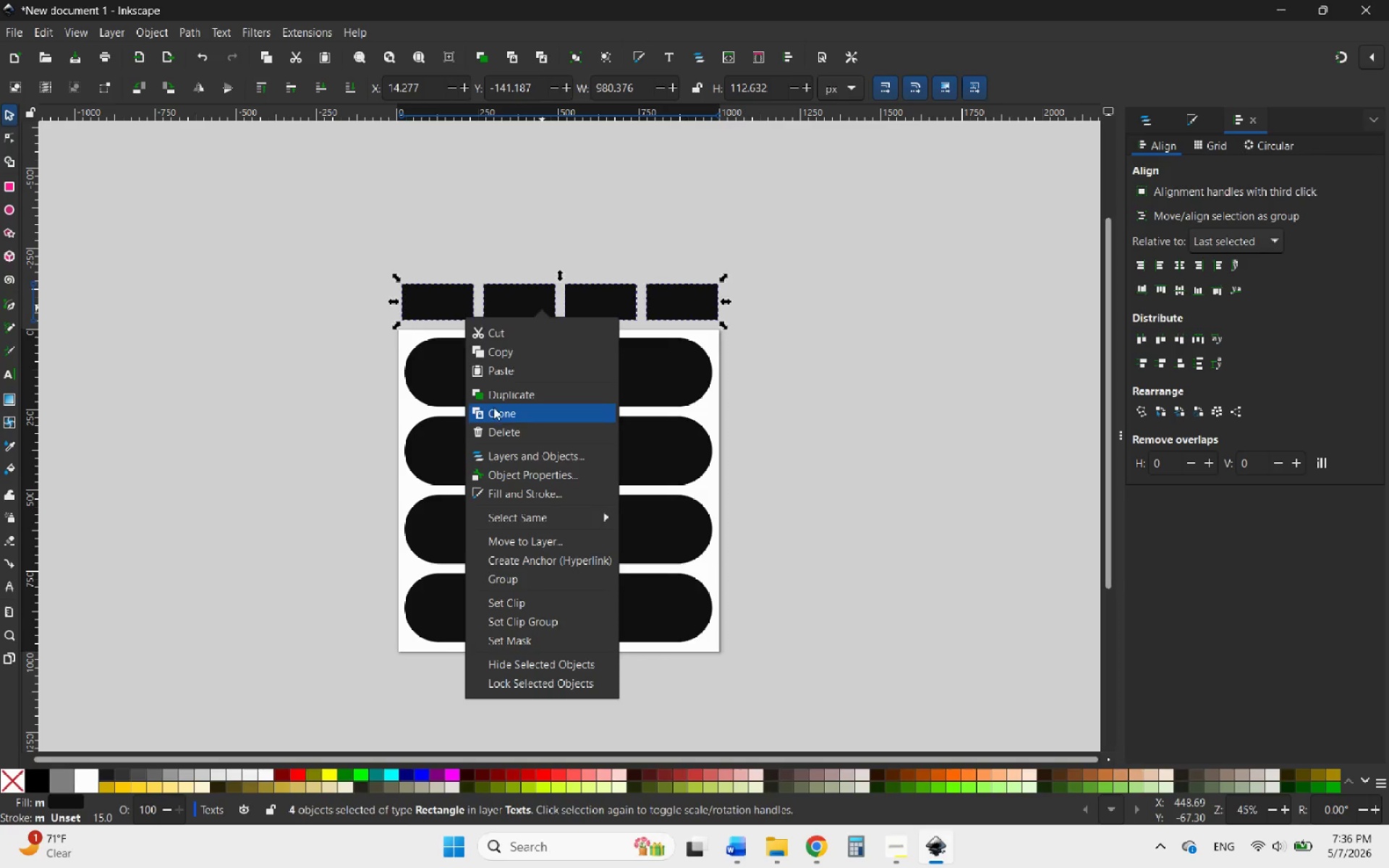 
left_click([493, 402])
 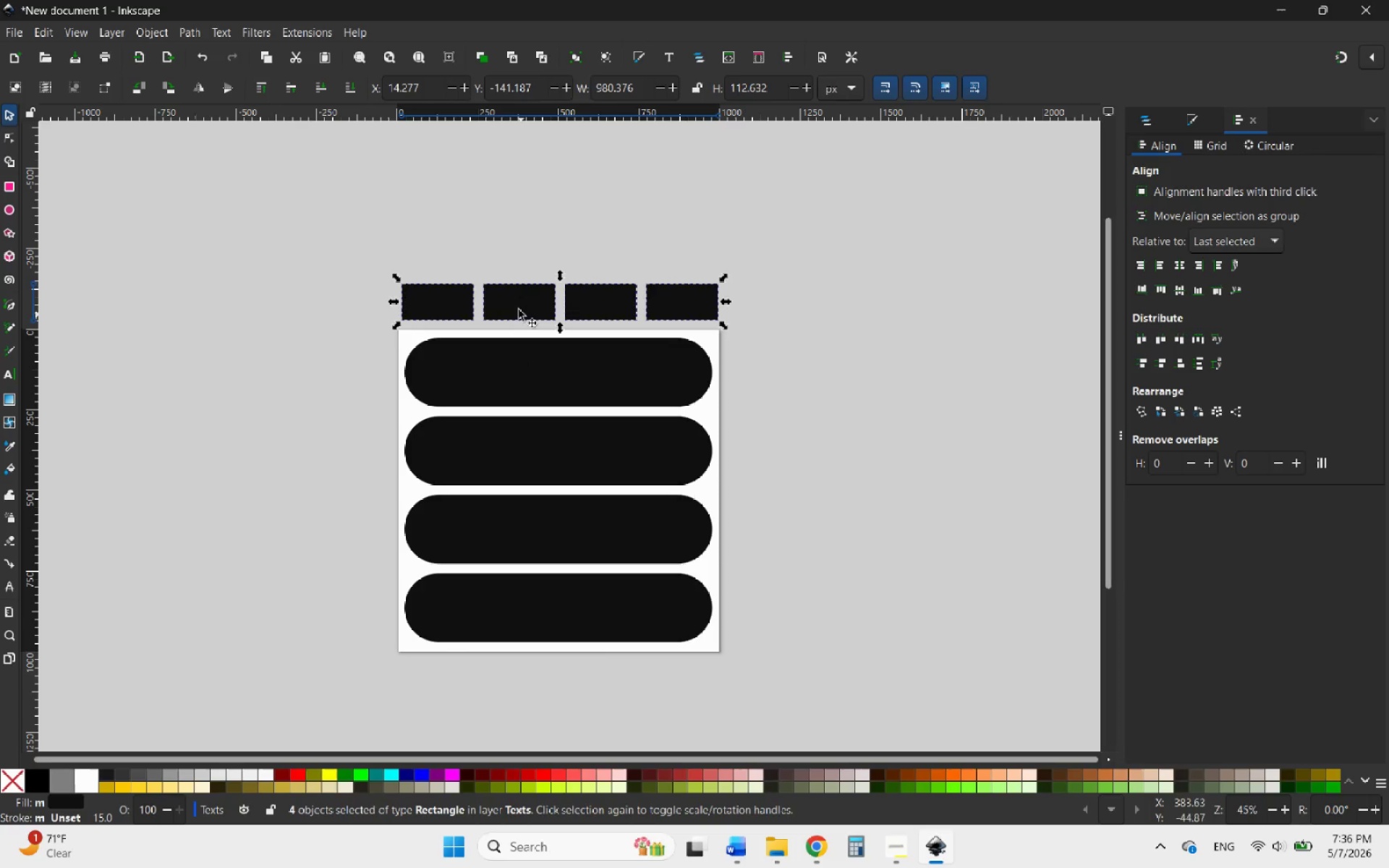 
left_click_drag(start_coordinate=[517, 305], to_coordinate=[527, 255])
 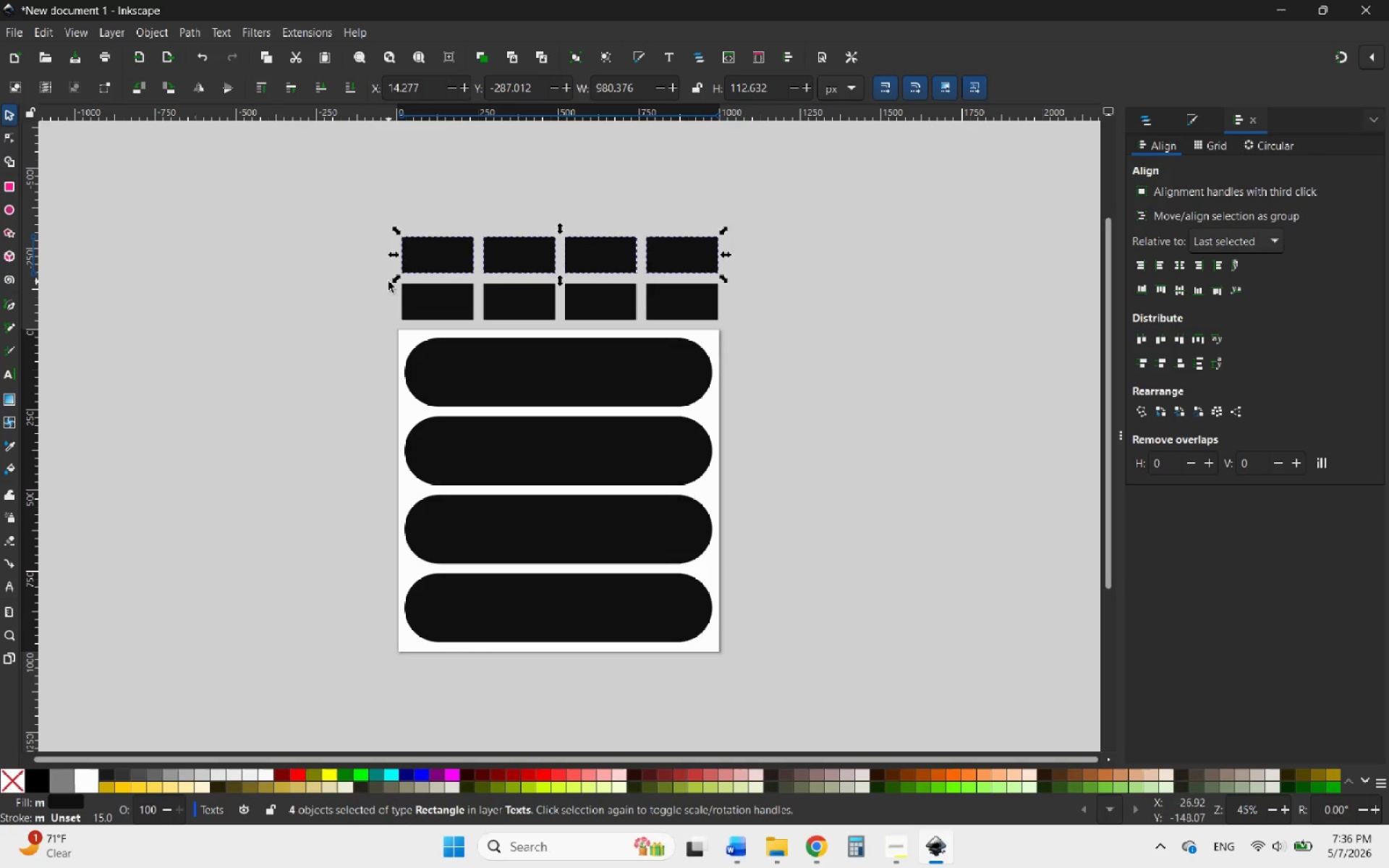 
hold_key(key=ControlLeft, duration=1.66)
 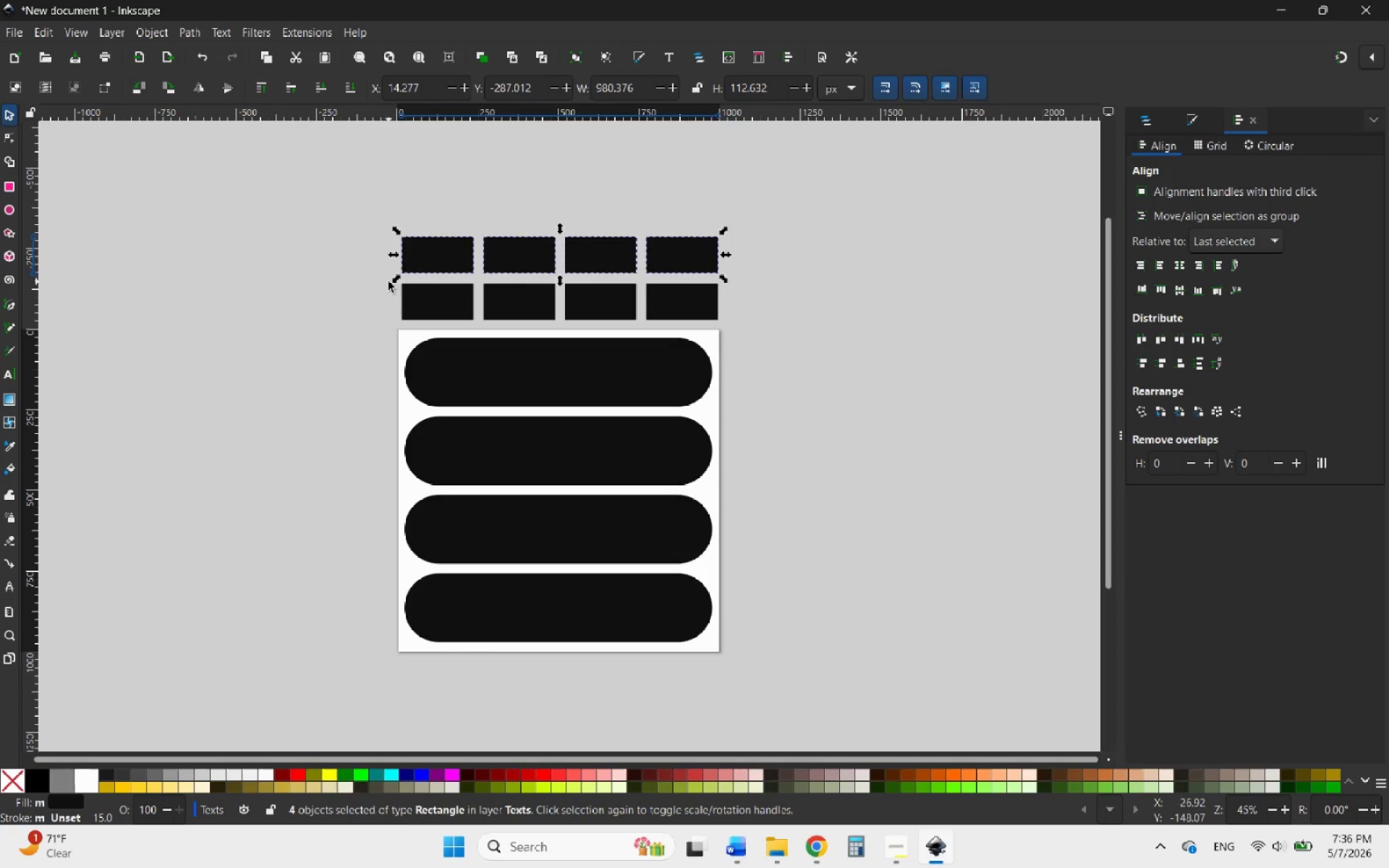 
left_click([361, 274])
 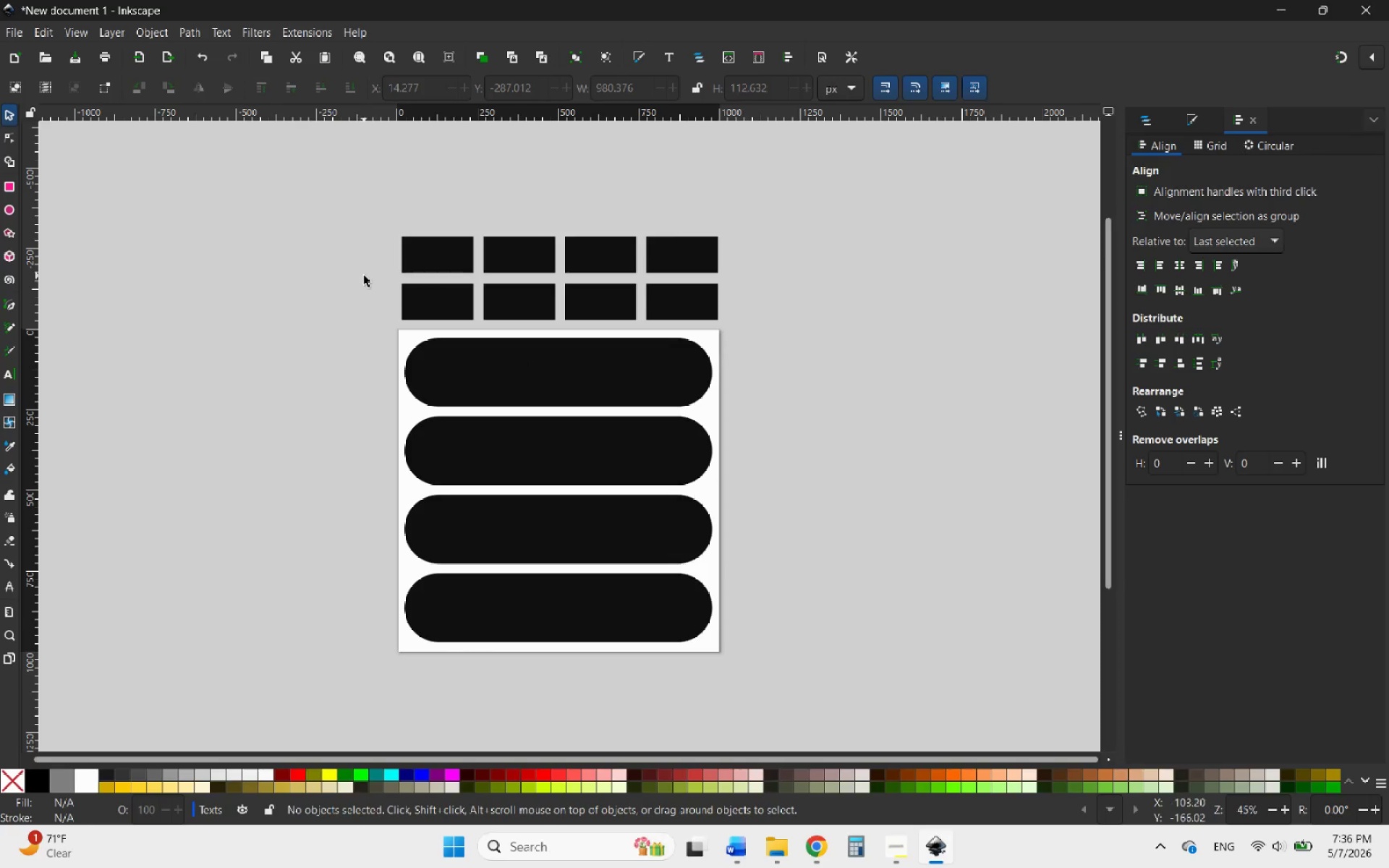 
left_click_drag(start_coordinate=[366, 276], to_coordinate=[807, 333])